 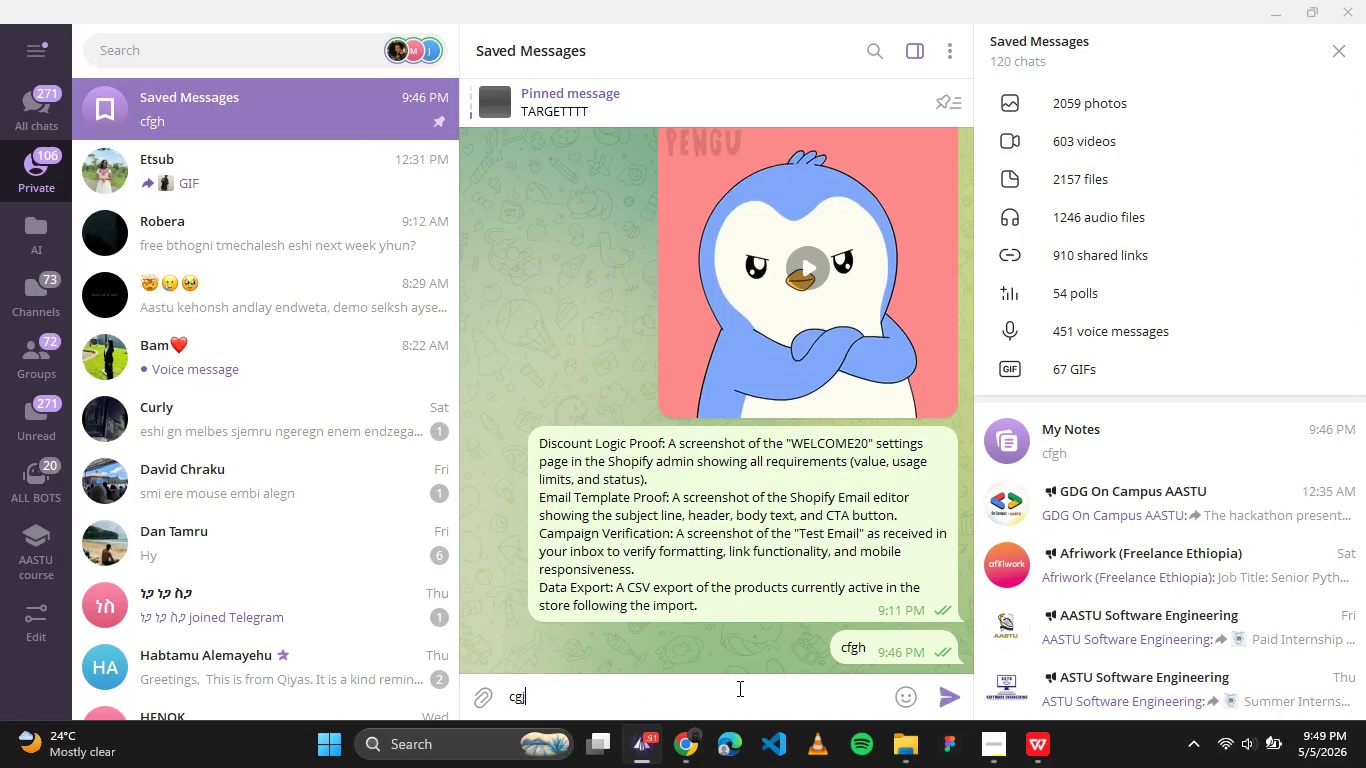 
key(C)
 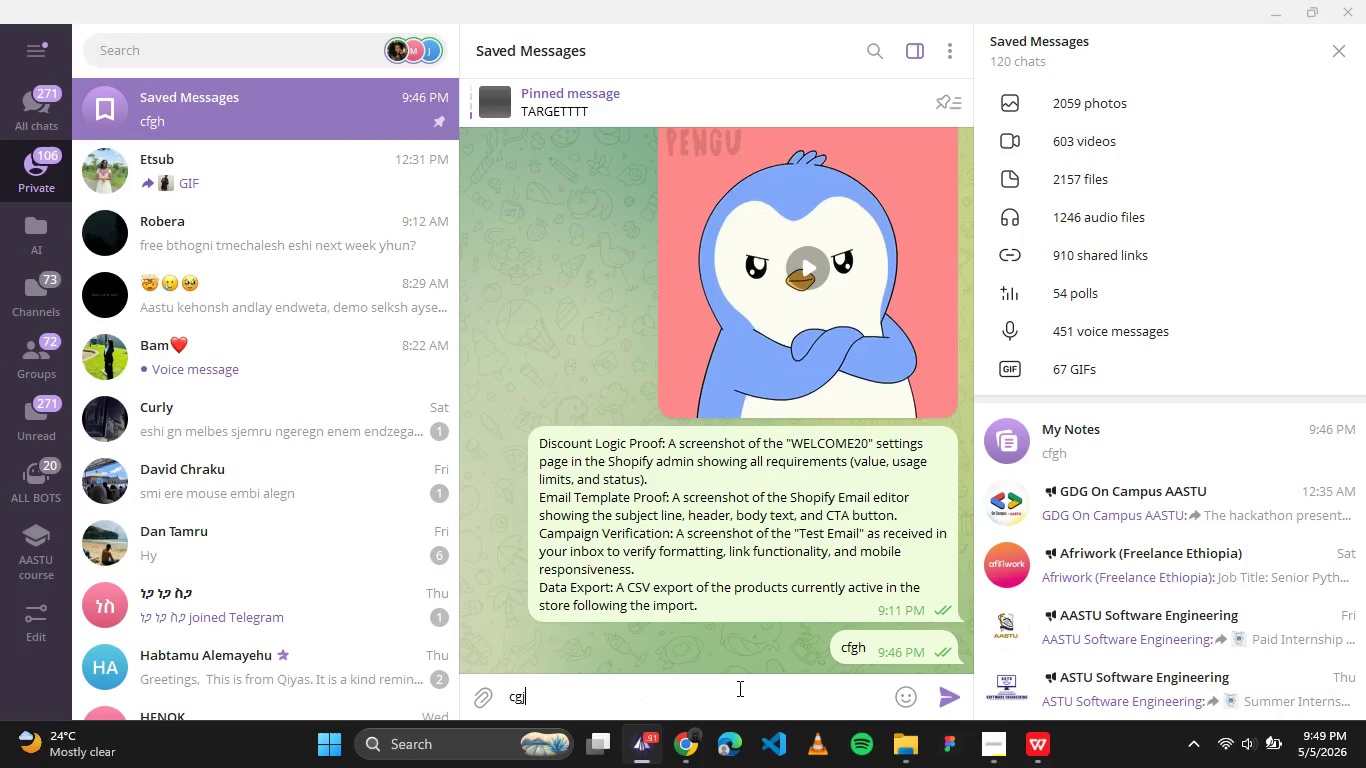 
key(Alt+AltLeft)
 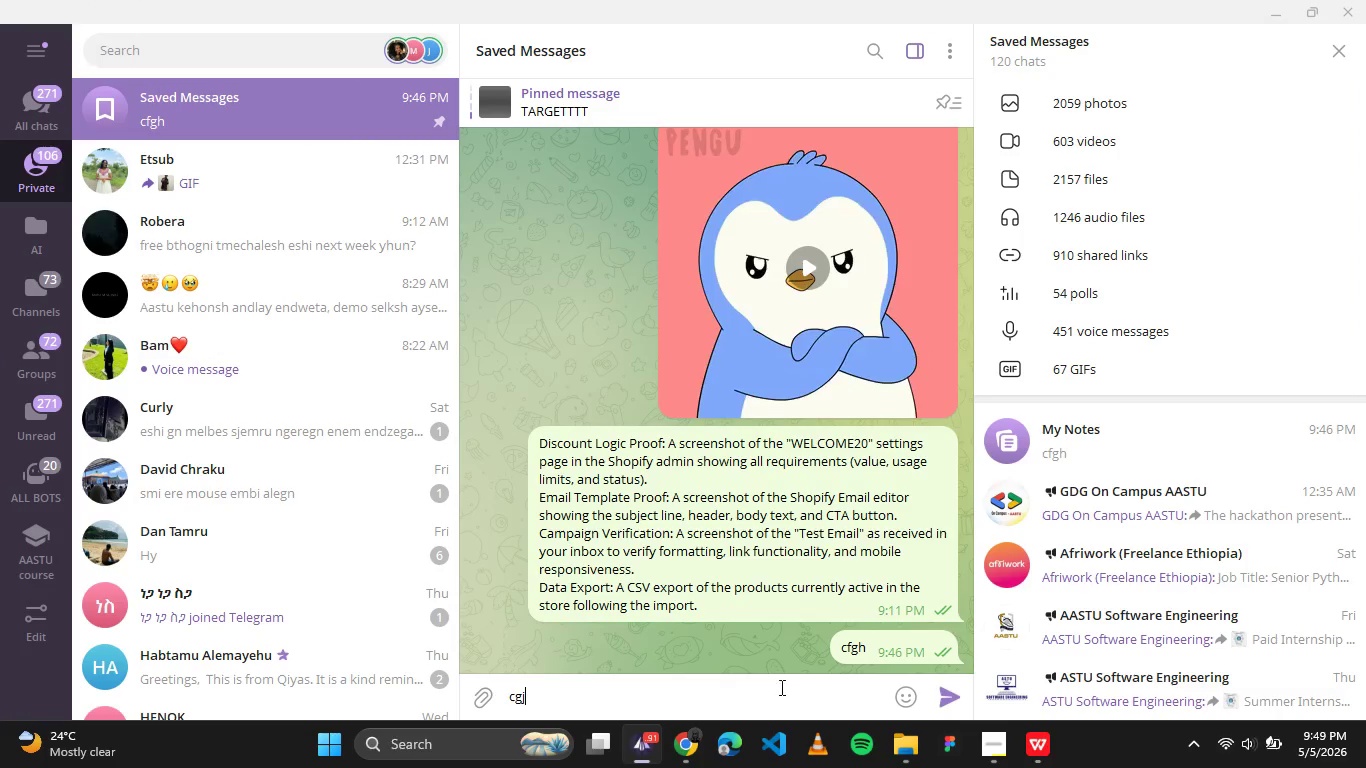 
key(Alt+G)
 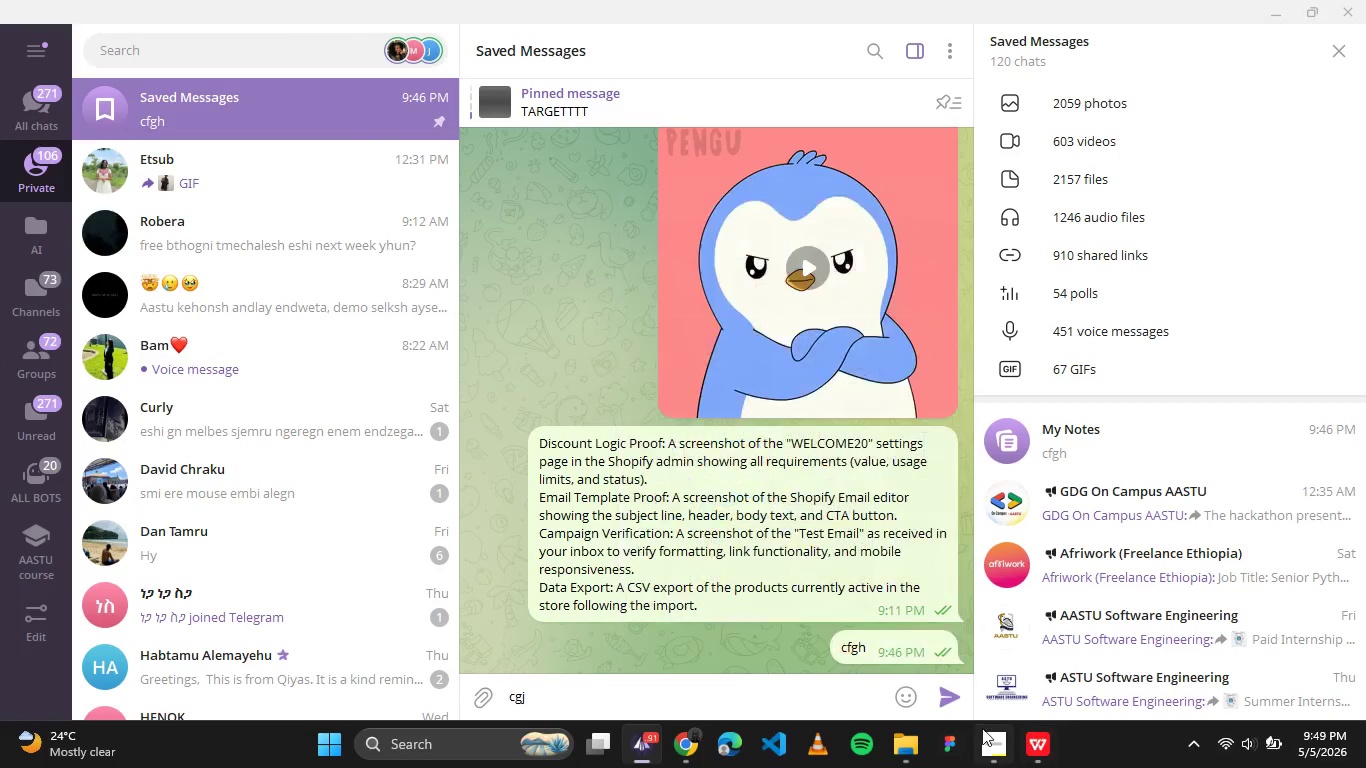 
key(J)
 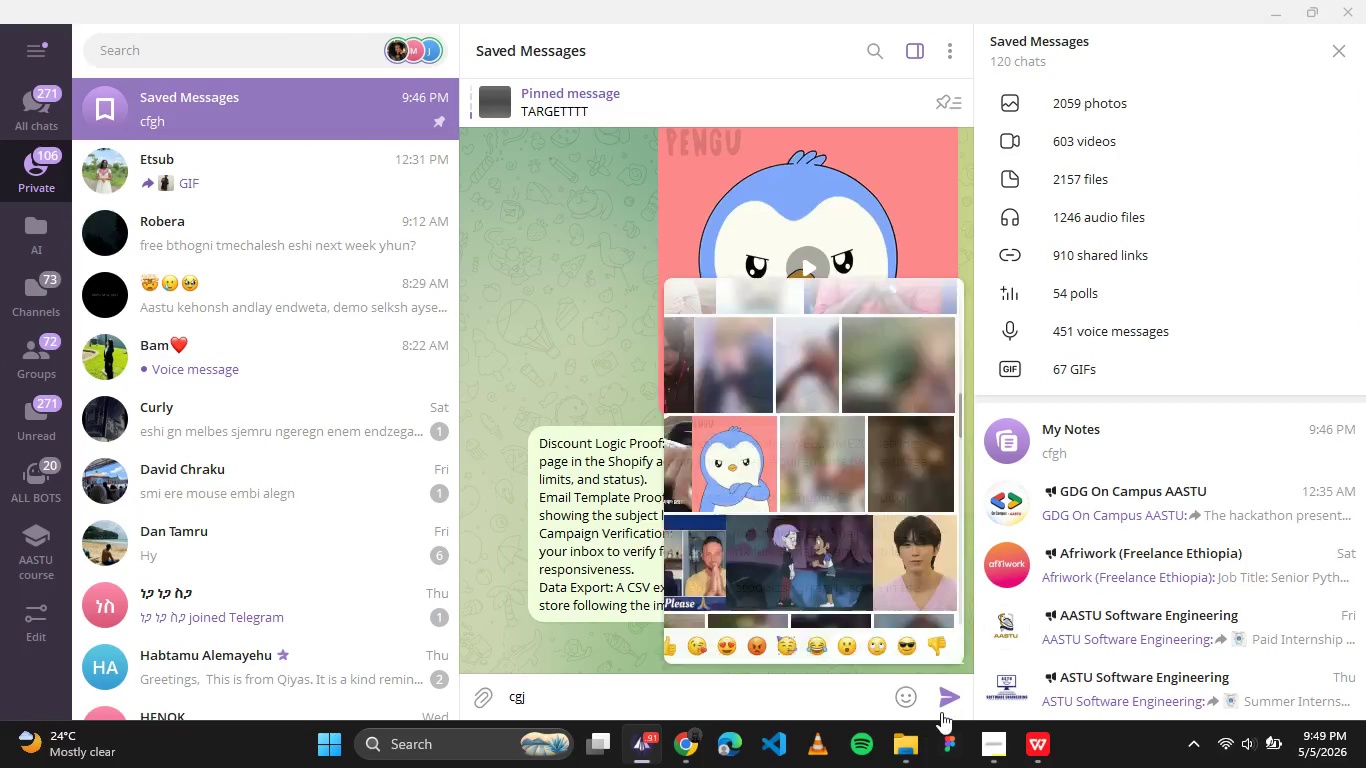 
left_click([949, 709])
 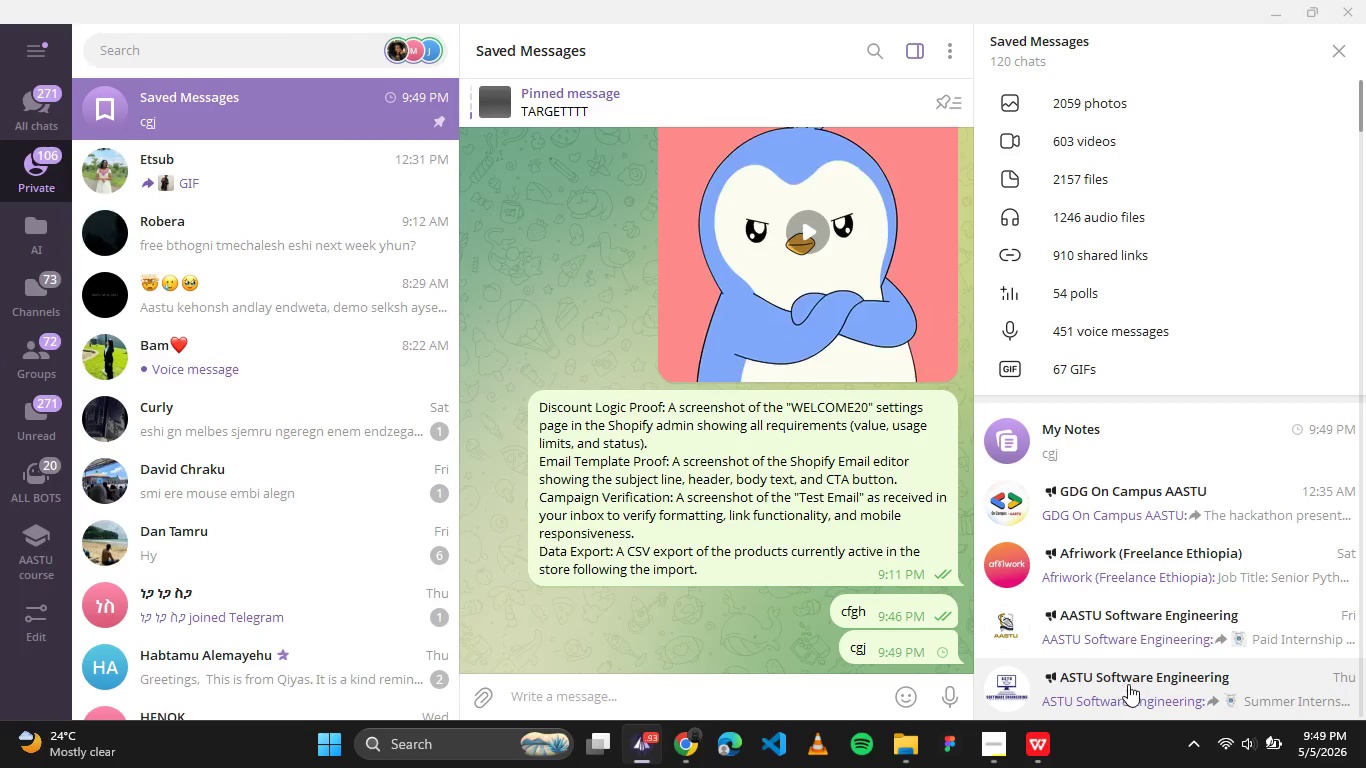 
left_click([1226, 739])
 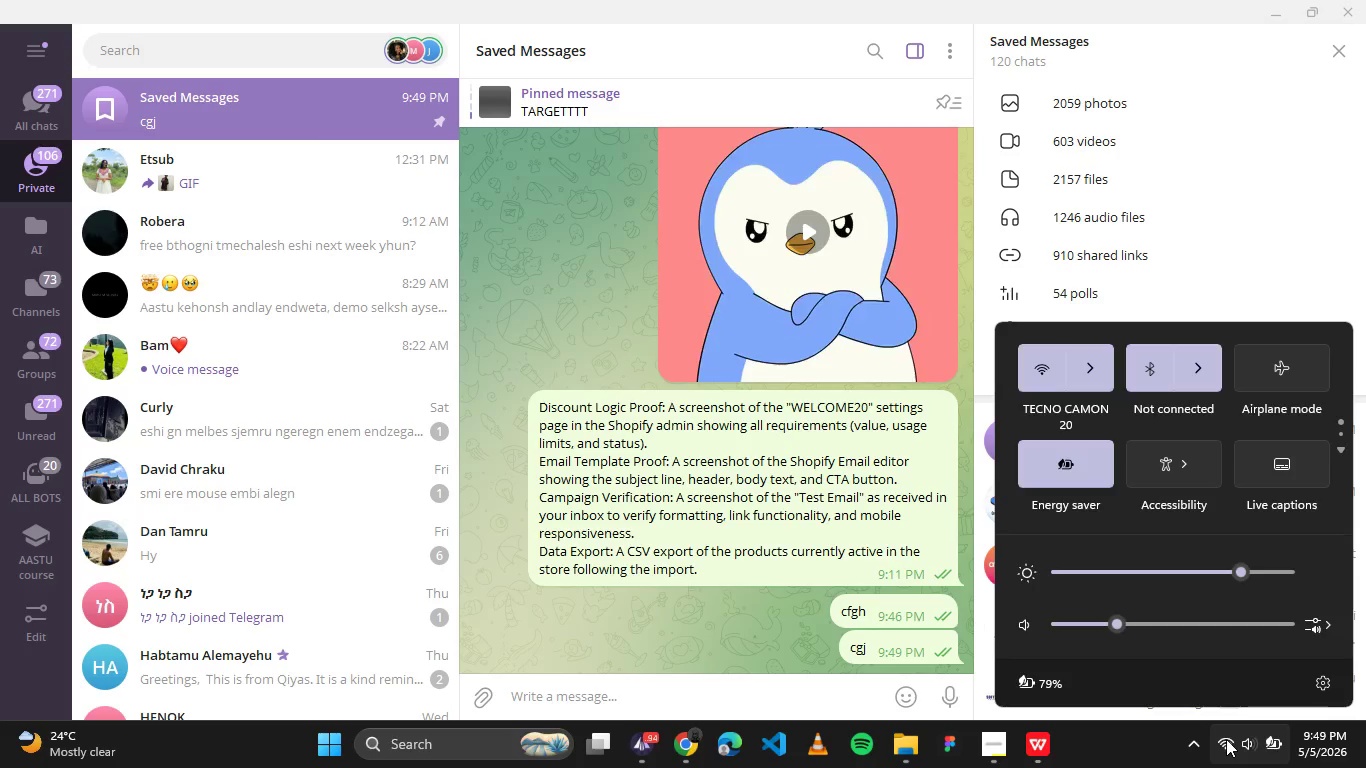 
left_click([1226, 739])
 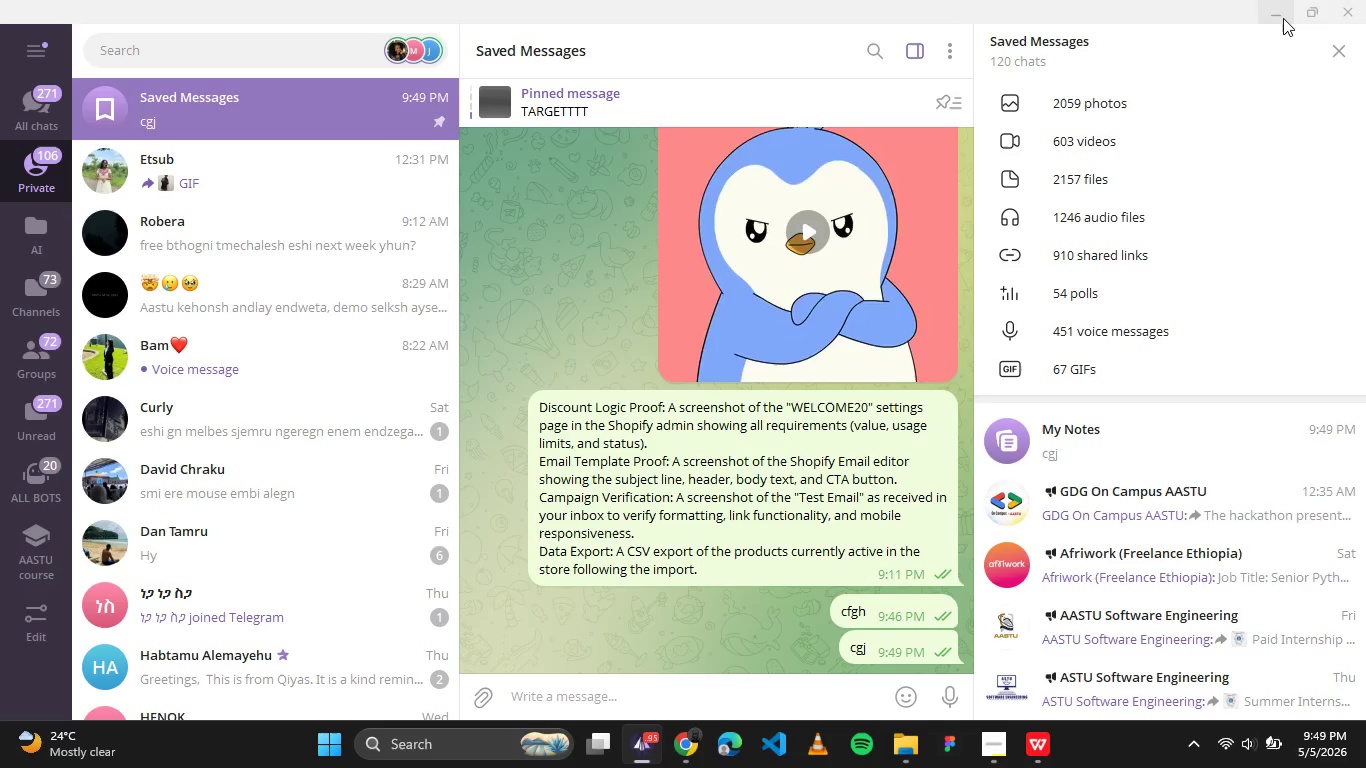 
left_click([1284, 14])